 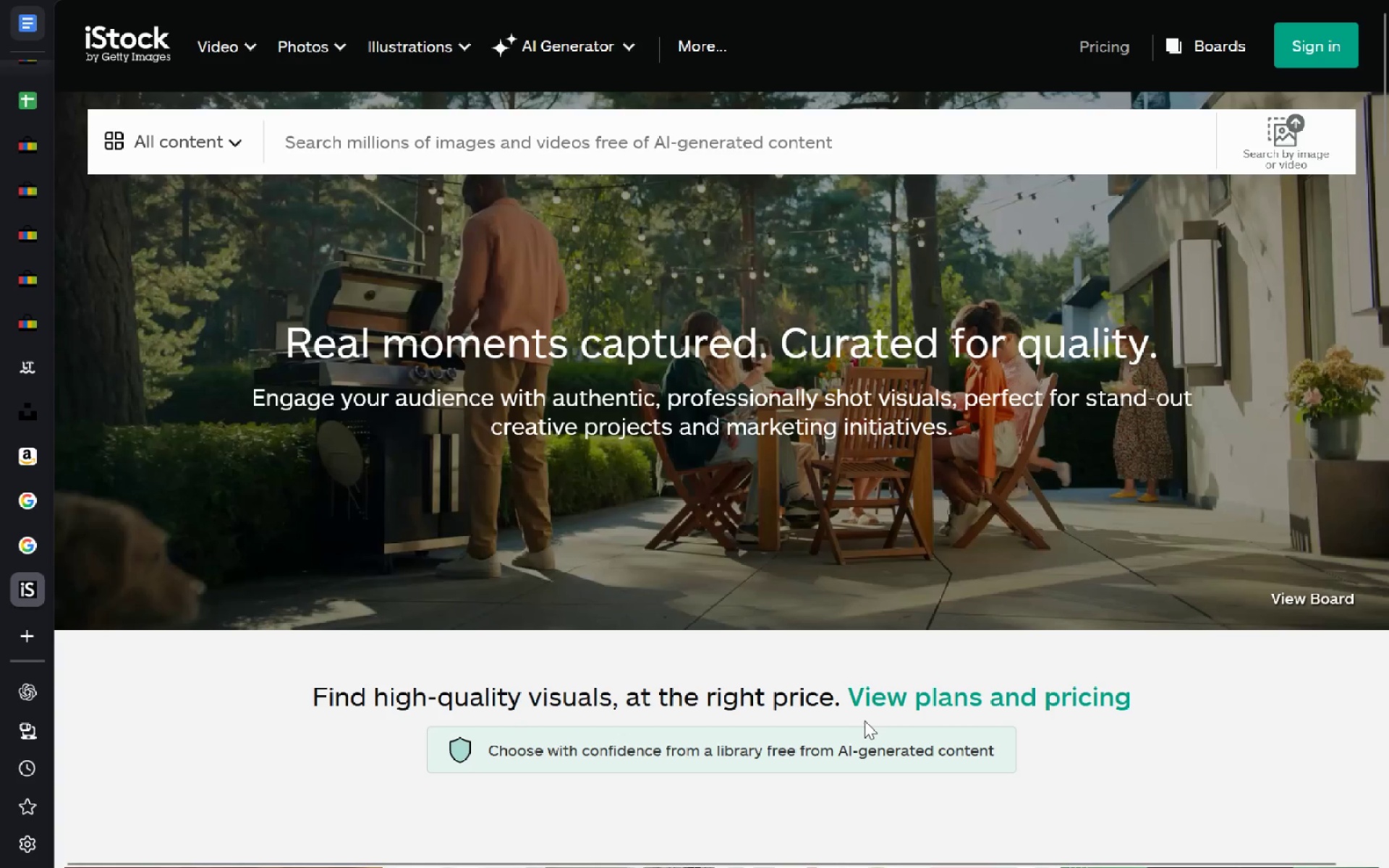 
left_click([556, 28])
 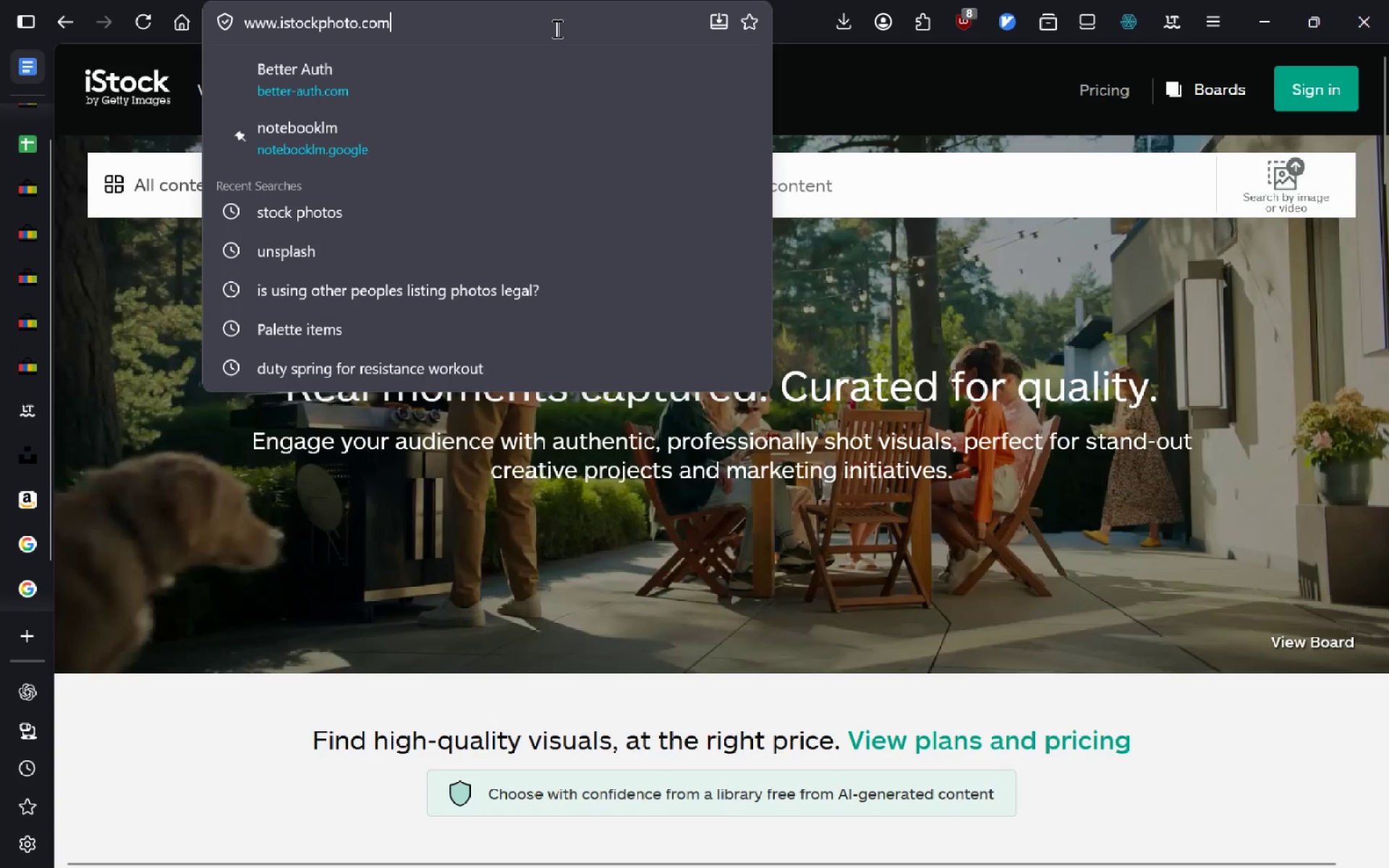 
type(ol)
key(Escape)
 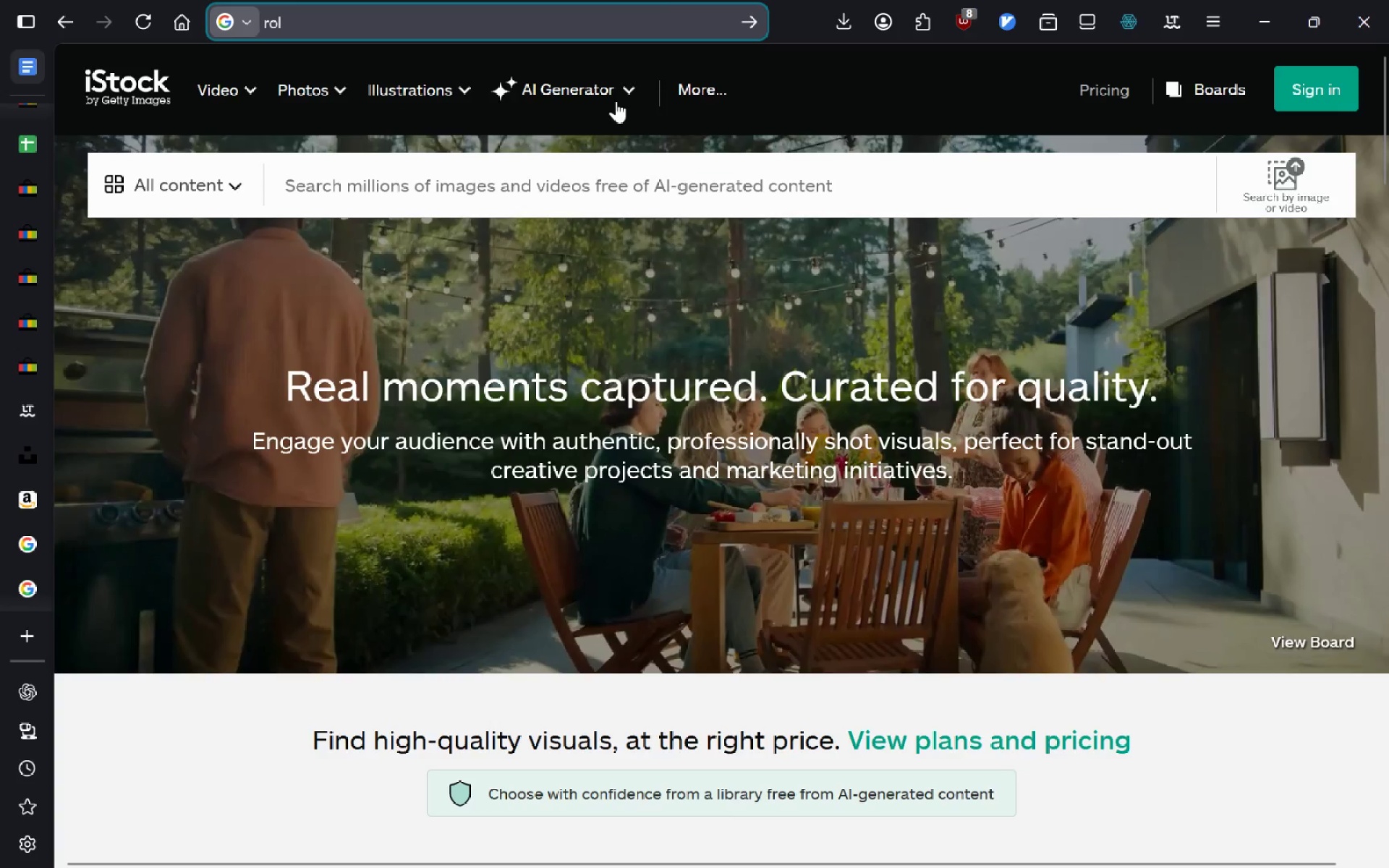 
left_click([575, 103])
 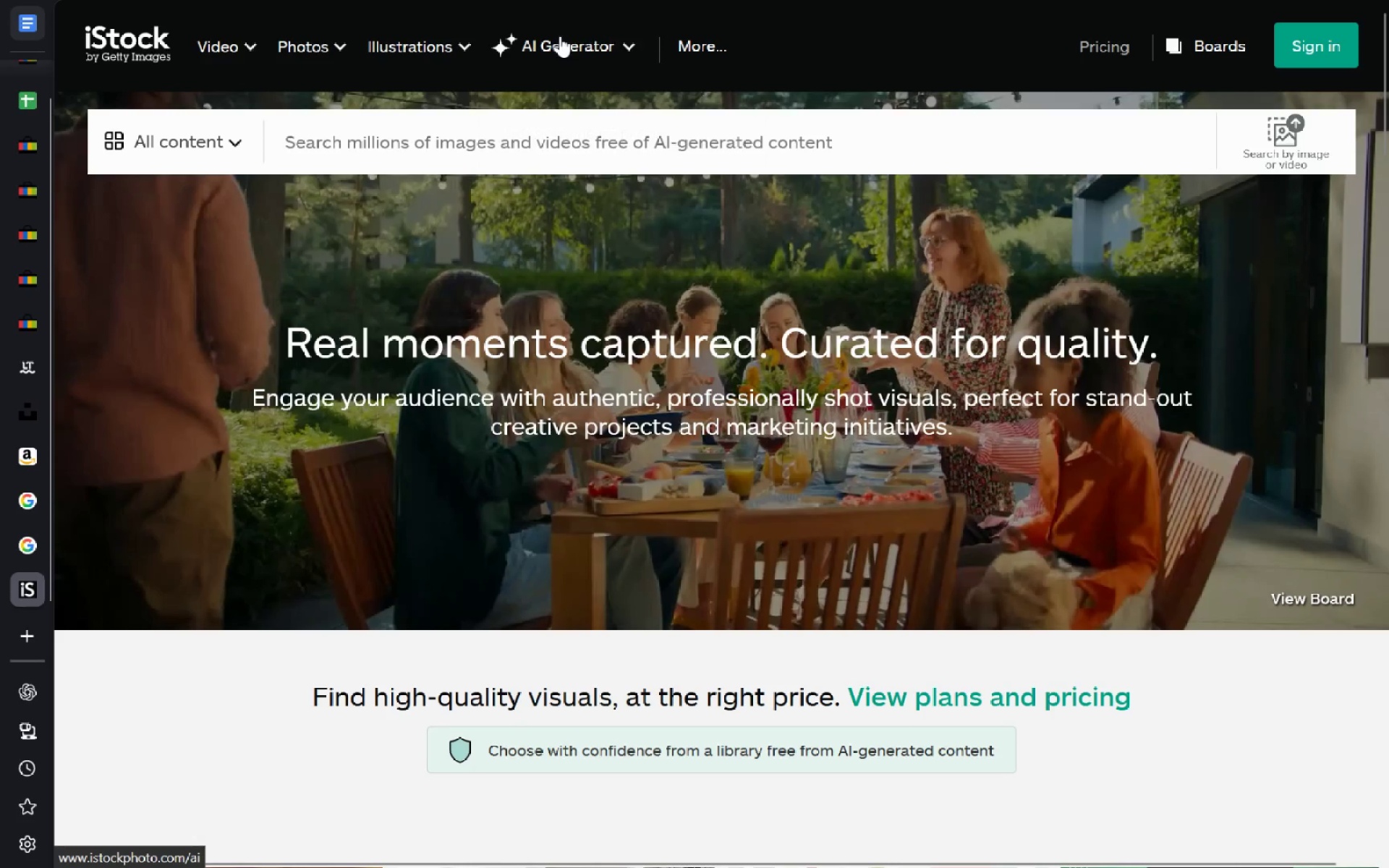 
left_click([559, 43])
 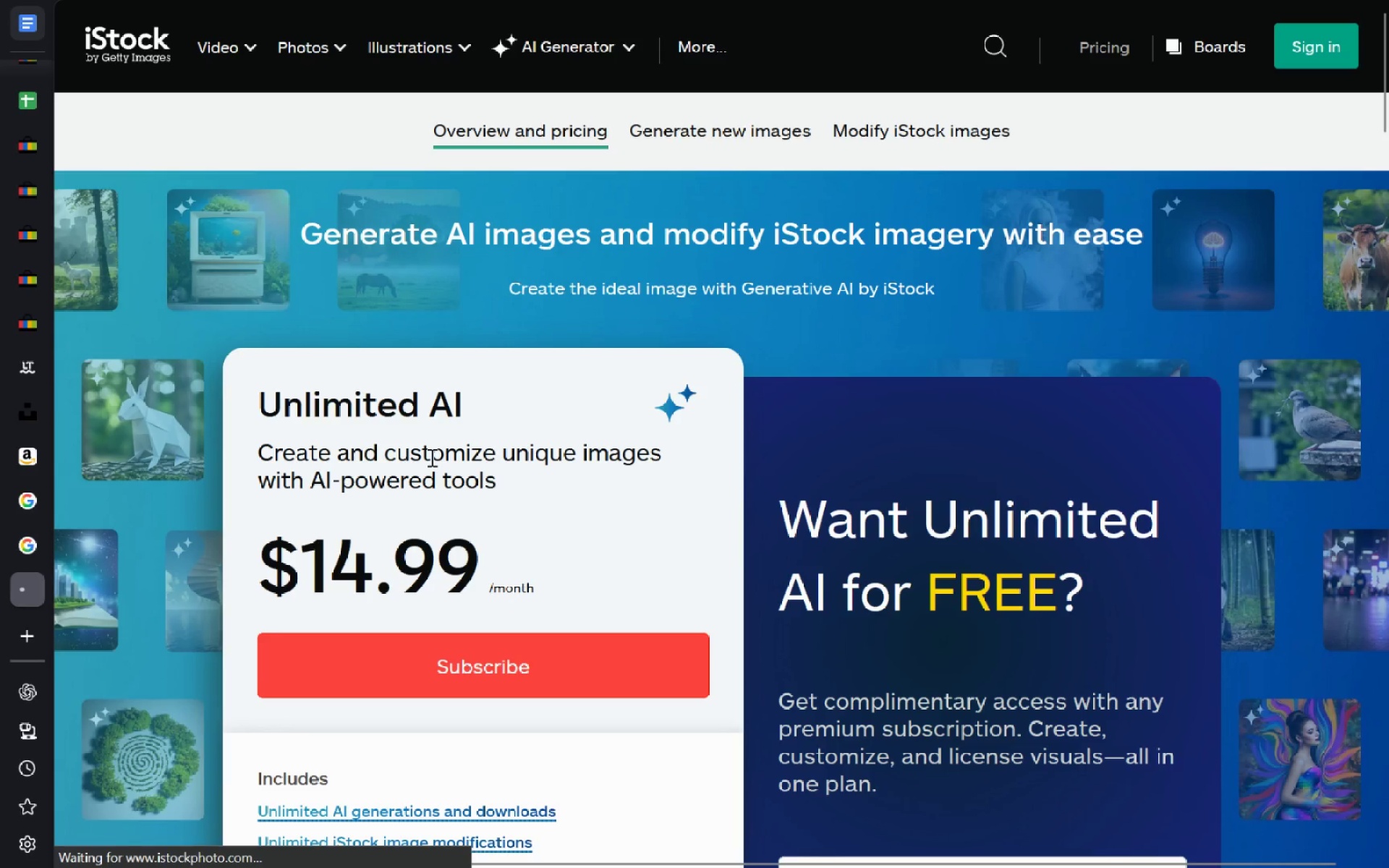 
wait(6.7)
 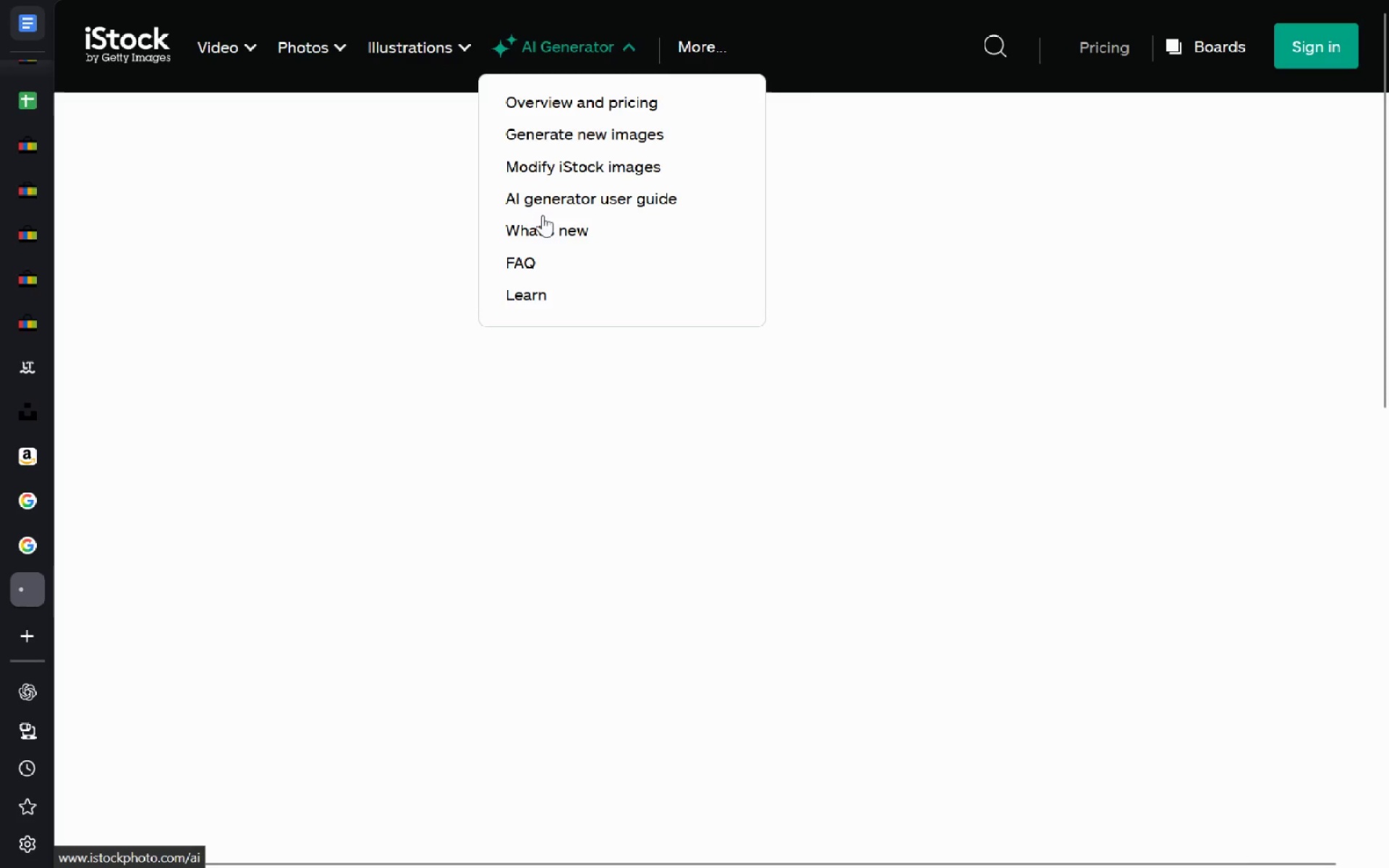 
key(Control+W)
 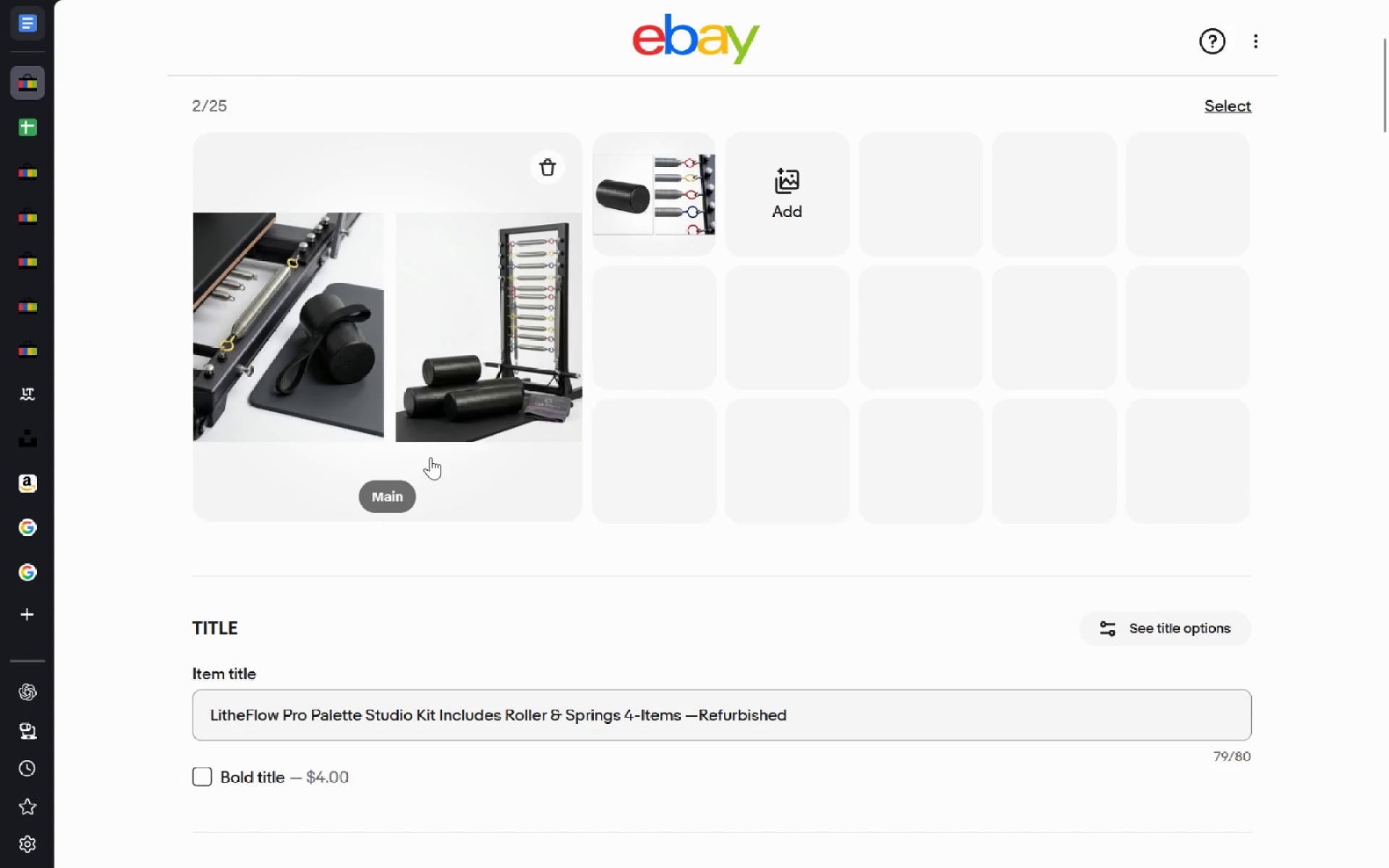 
key(Control+T)
 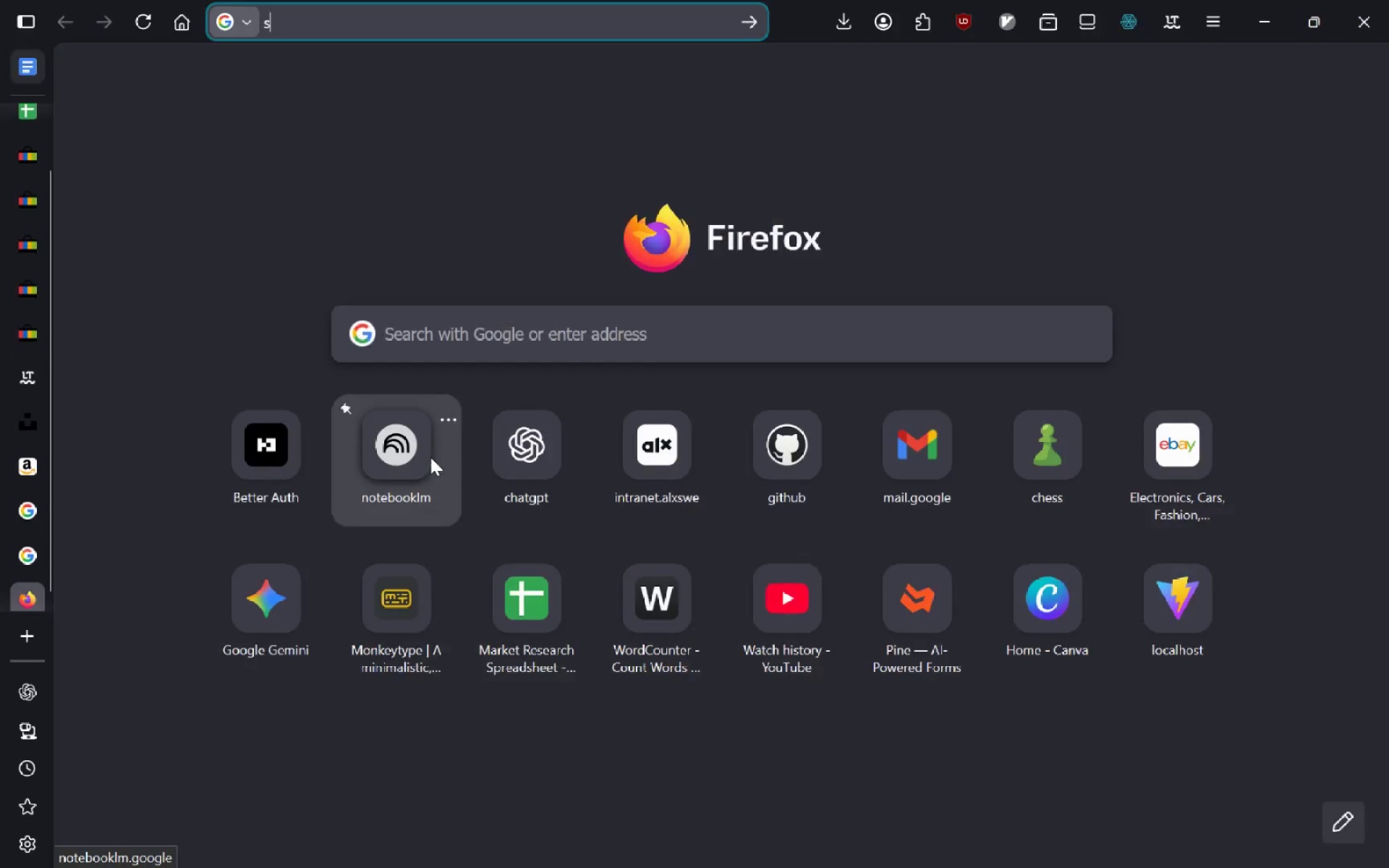 
key(S)
 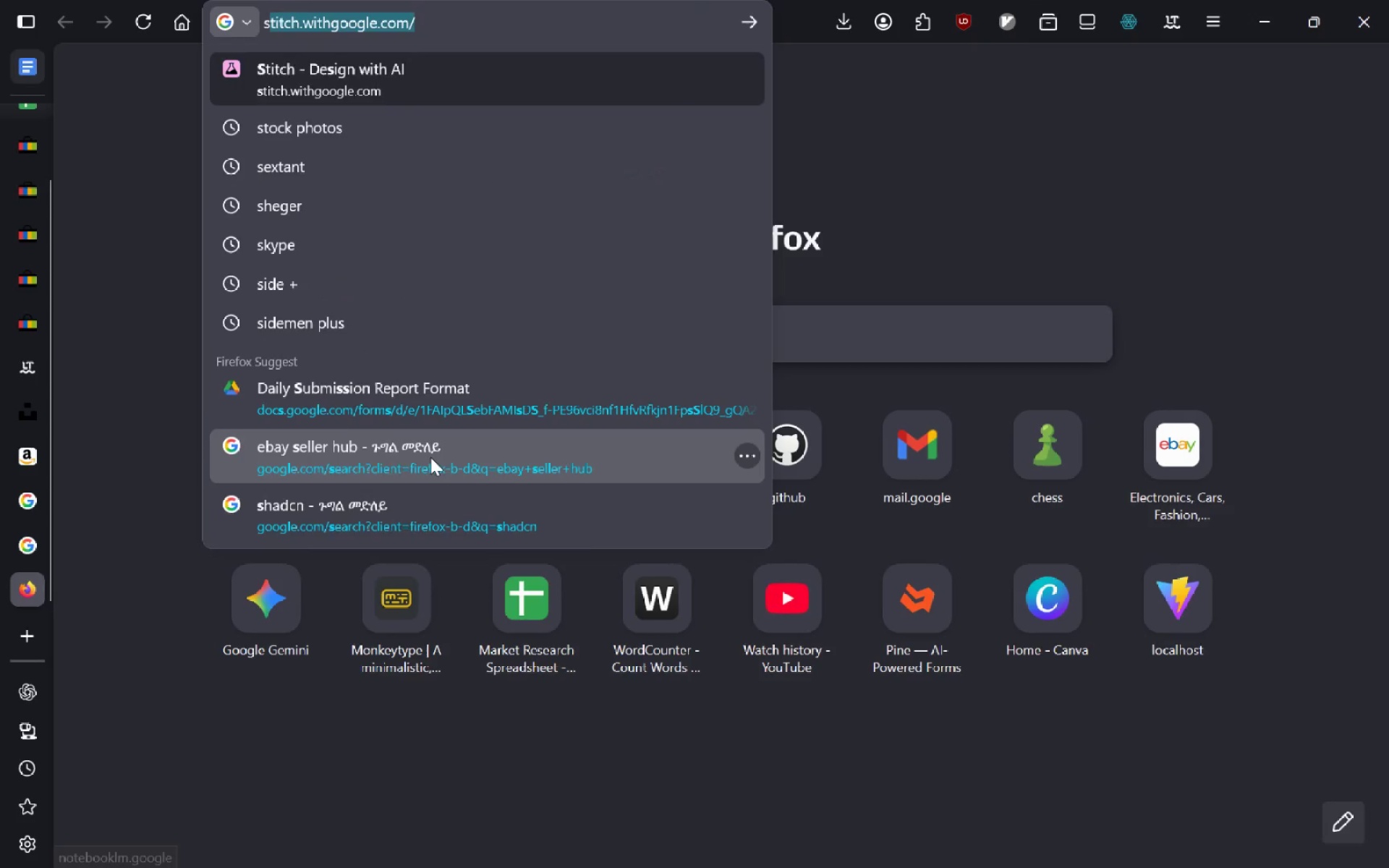 
key(Backspace)
 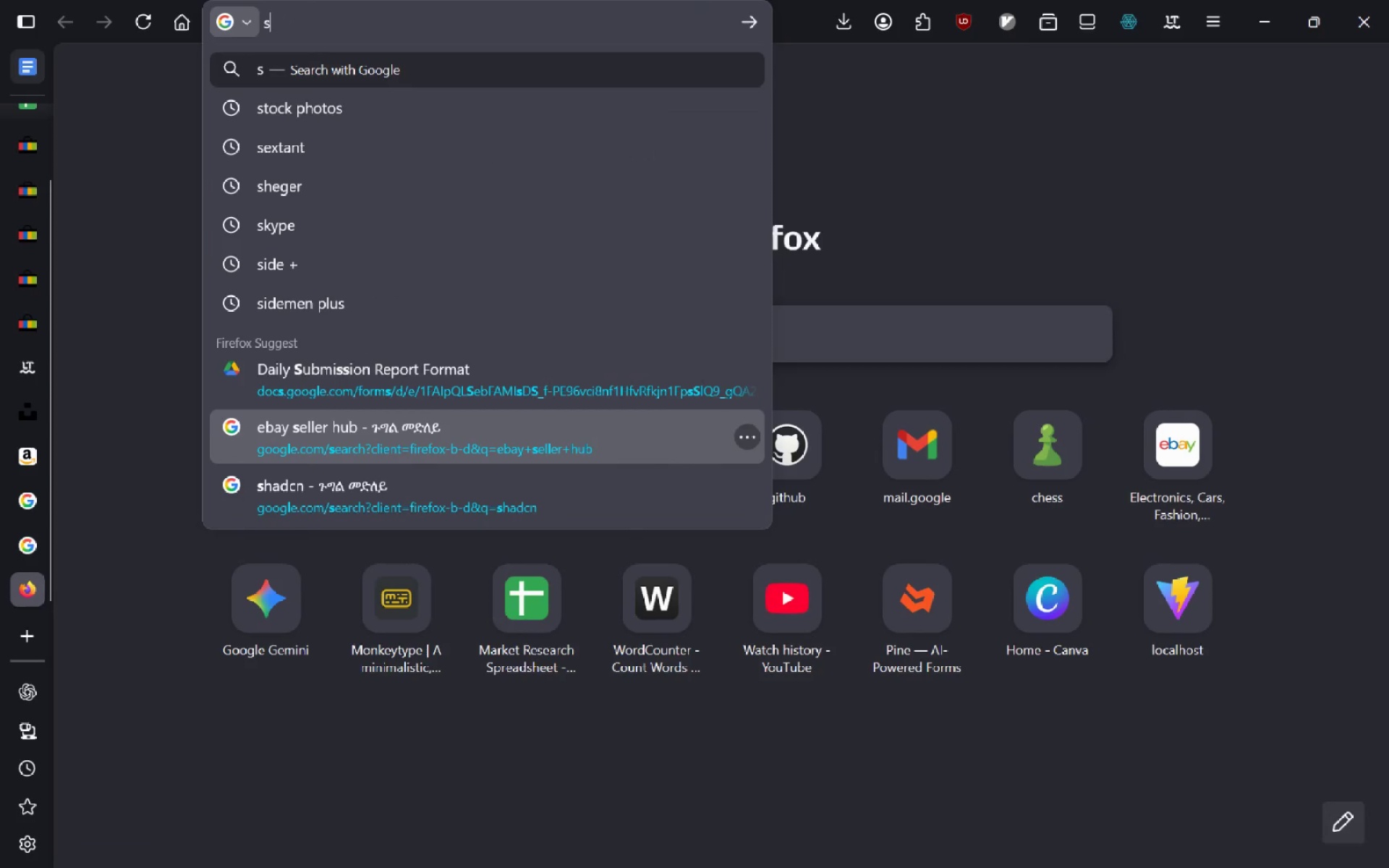 
key(Backspace)
 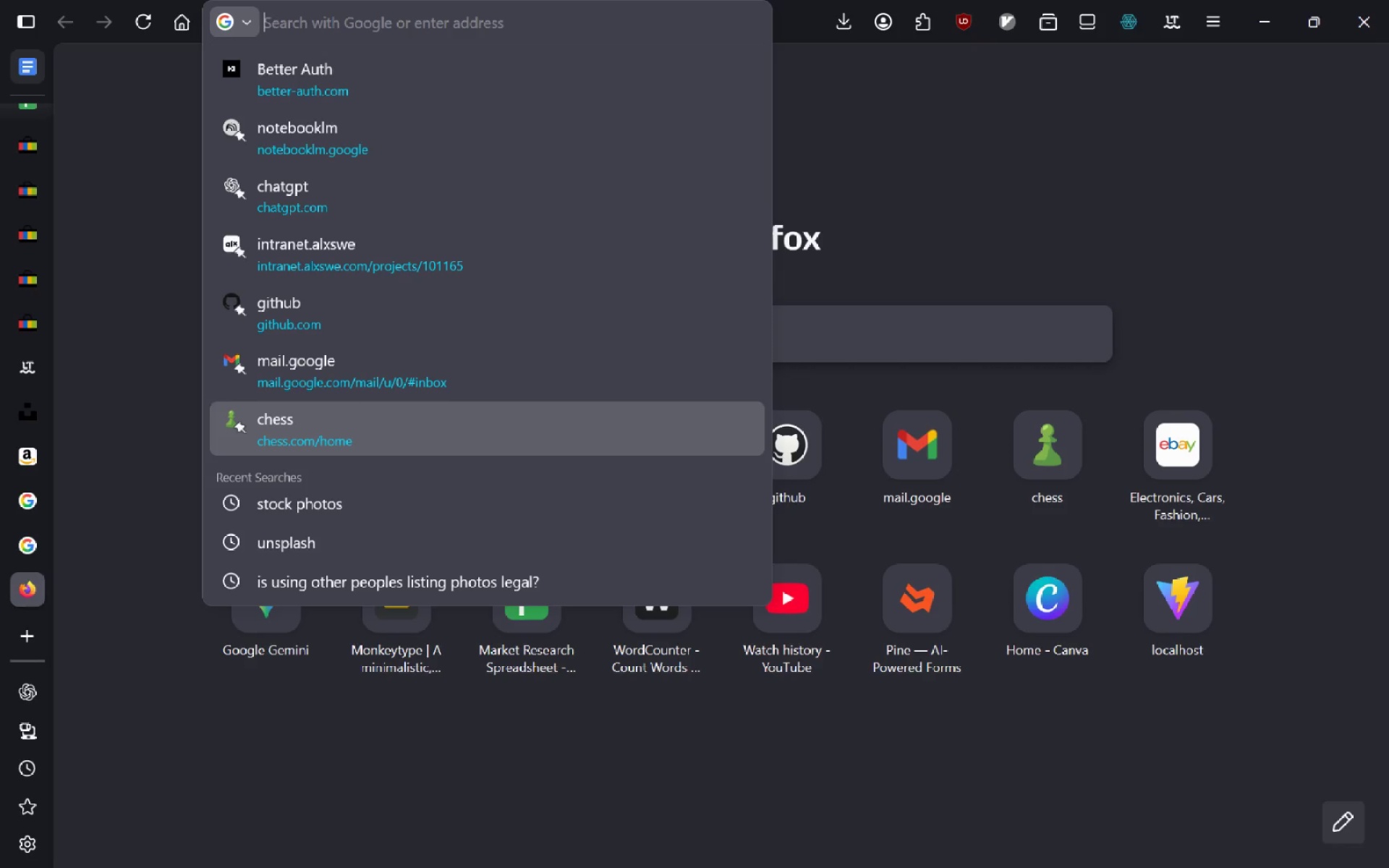 
type(s)
key(Backspace)
key(Backspace)
type(bands pa)
key(Backspace)
type(ilates free photo black)
 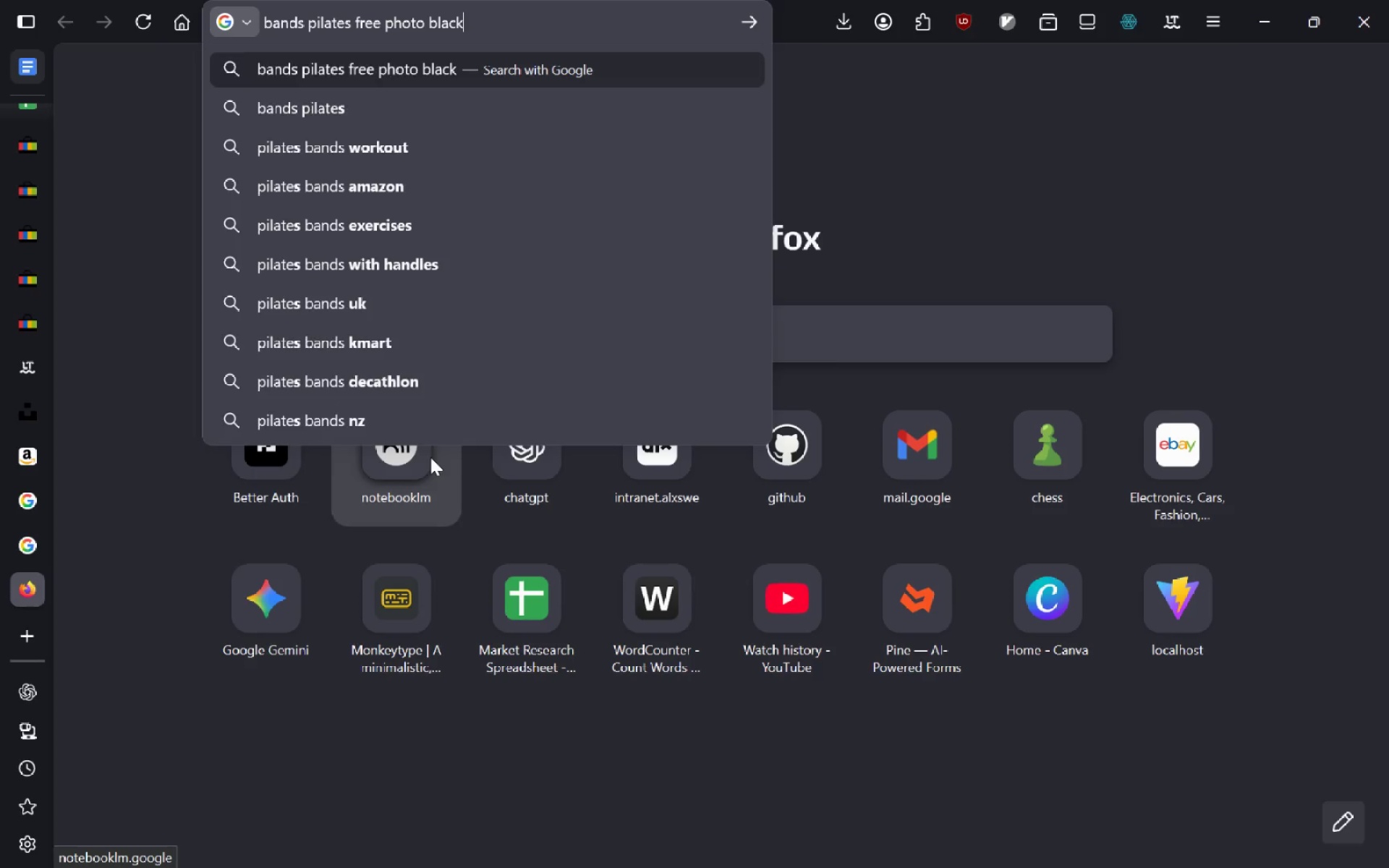 
key(Enter)
 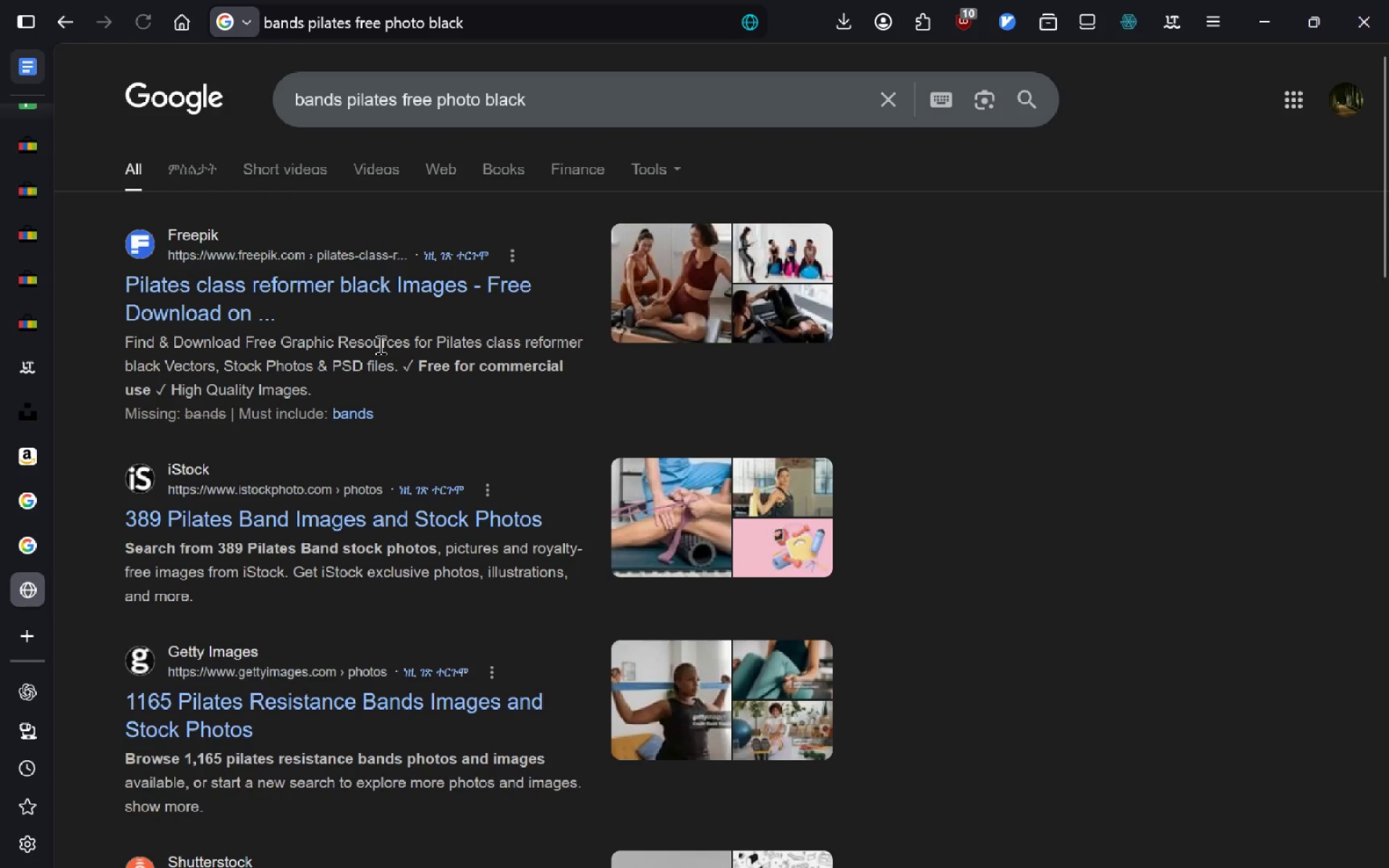 
left_click([200, 166])